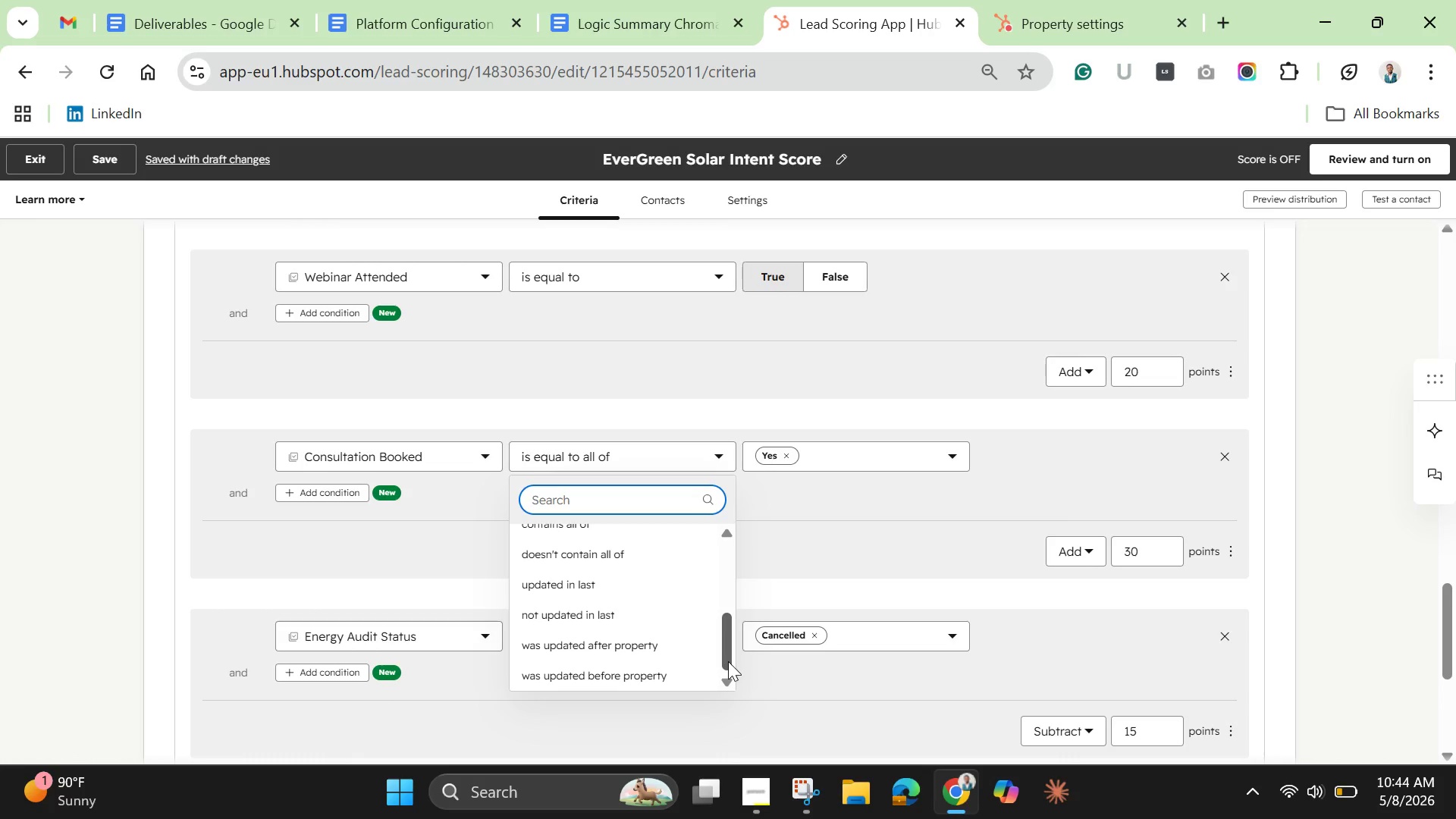 
left_click_drag(start_coordinate=[723, 641], to_coordinate=[714, 555])
 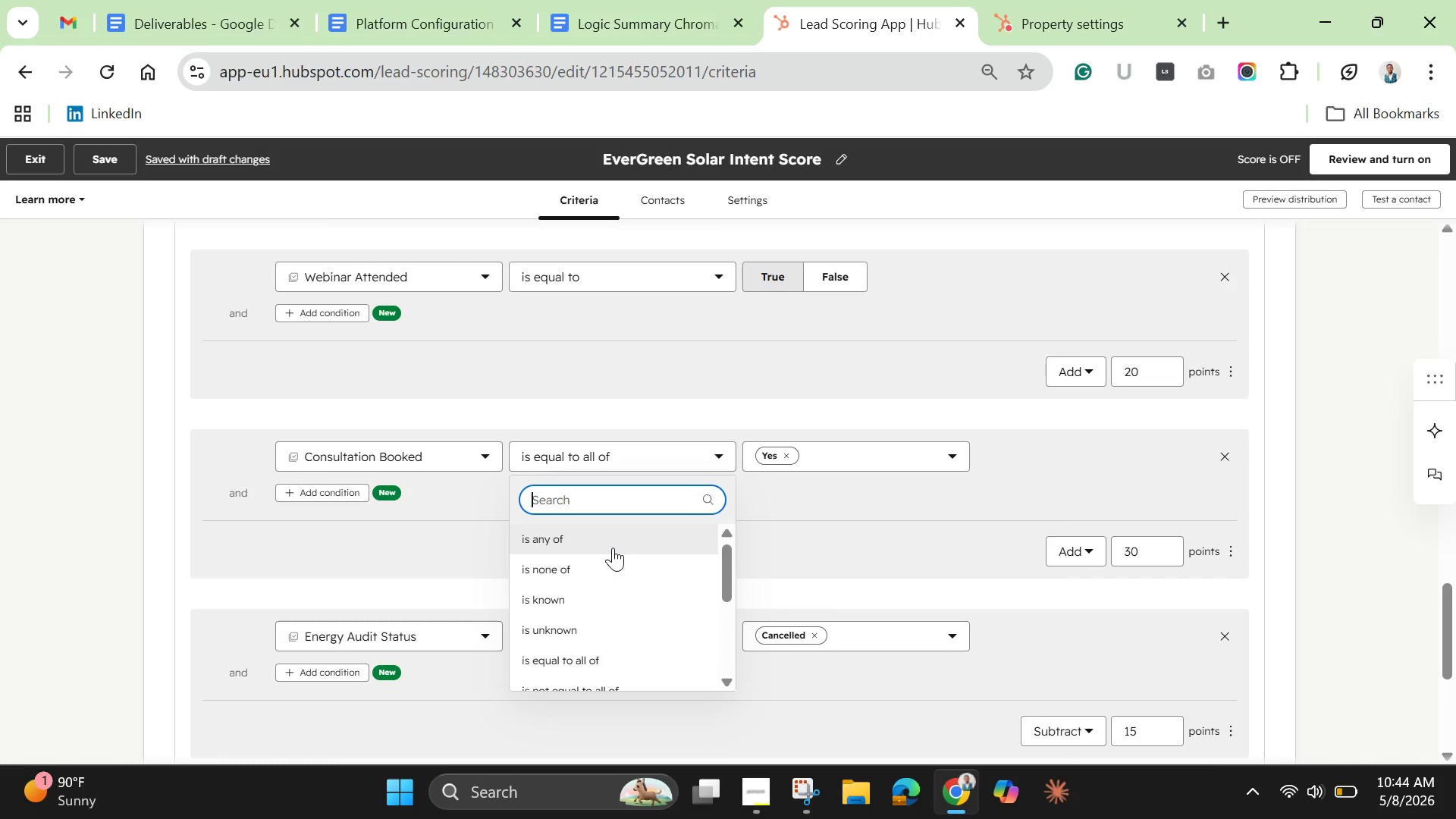 
left_click([613, 548])
 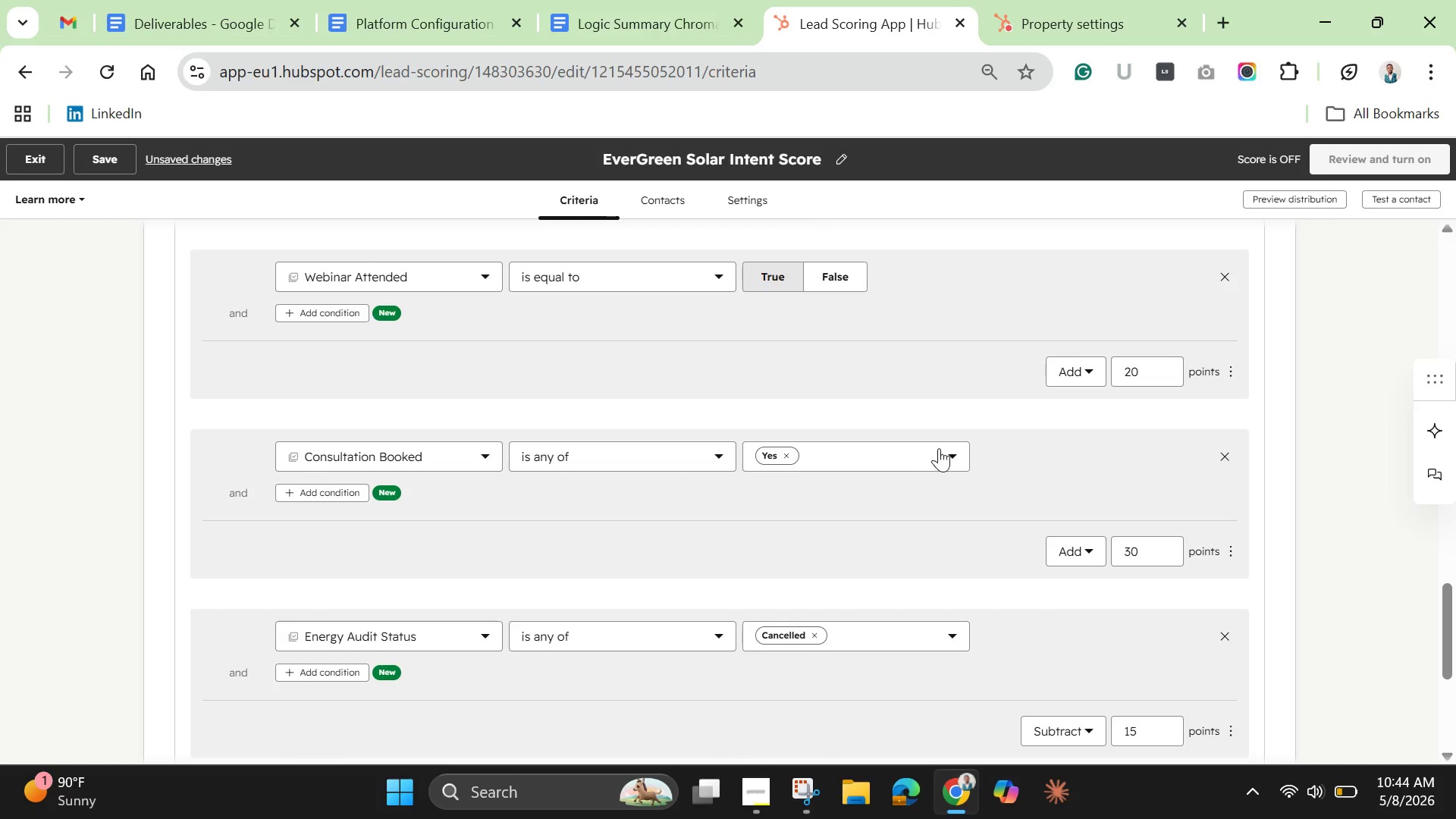 
left_click([926, 450])
 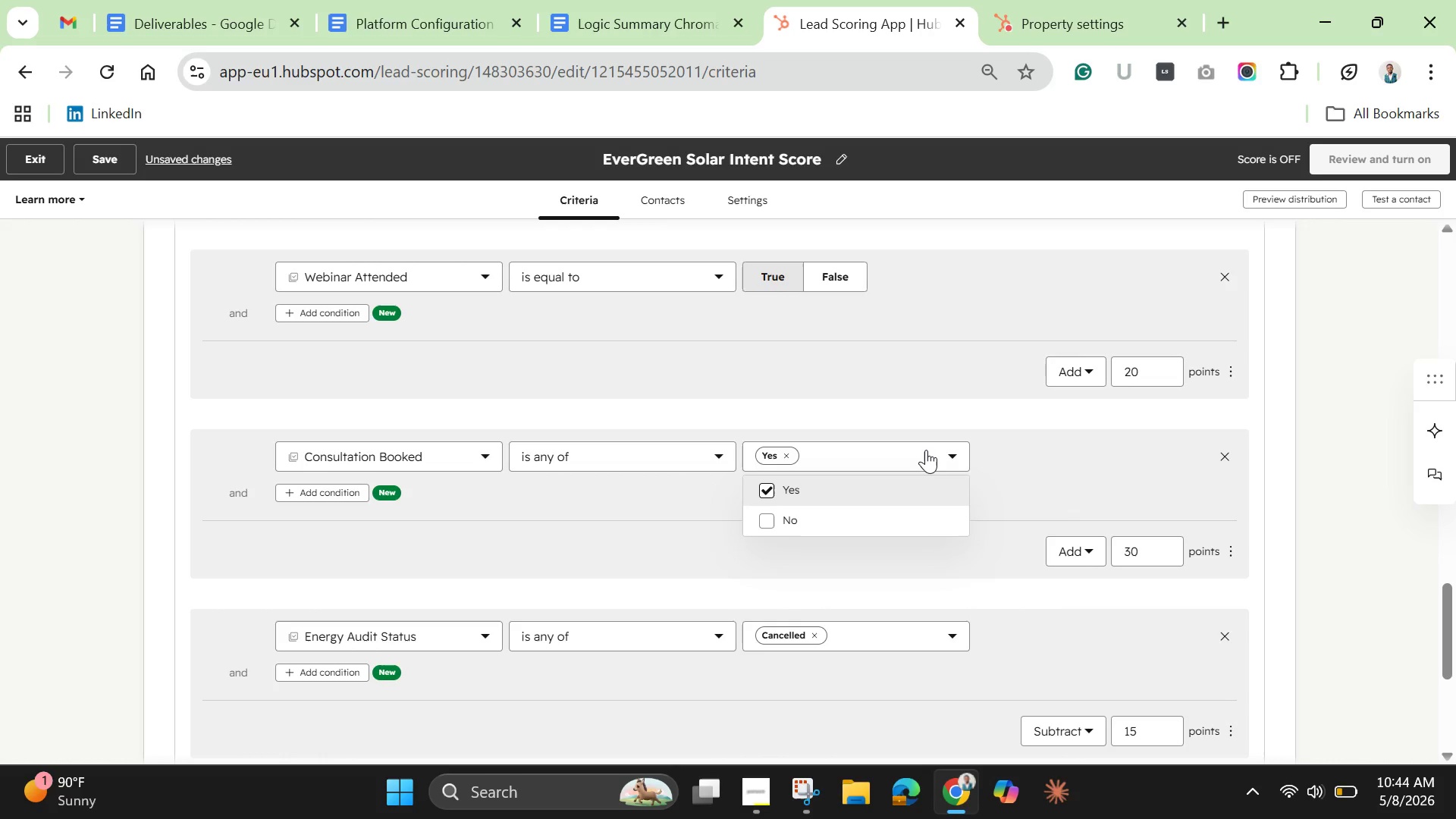 
left_click([926, 450])
 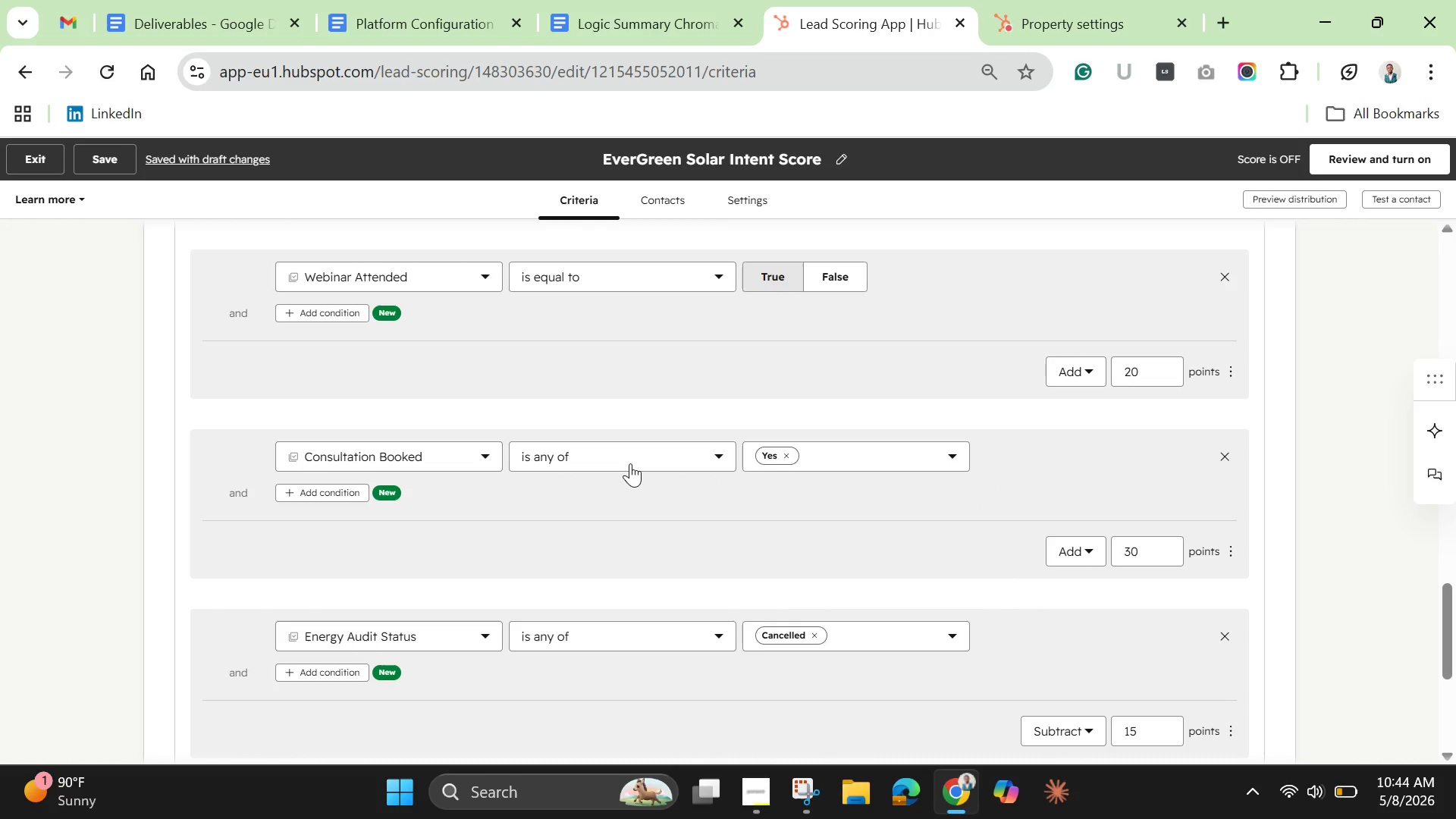 
left_click([630, 463])
 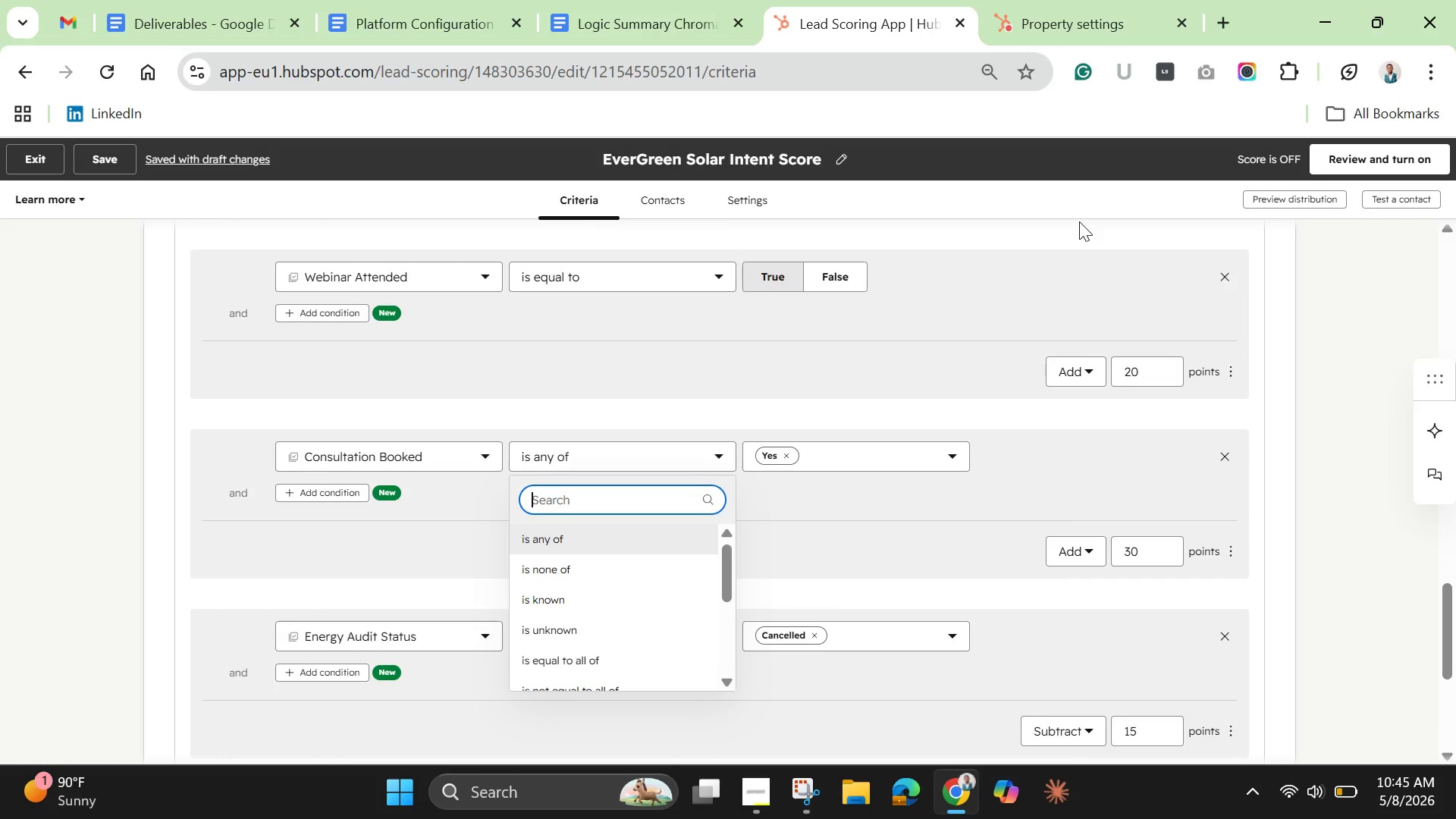 
wait(26.86)
 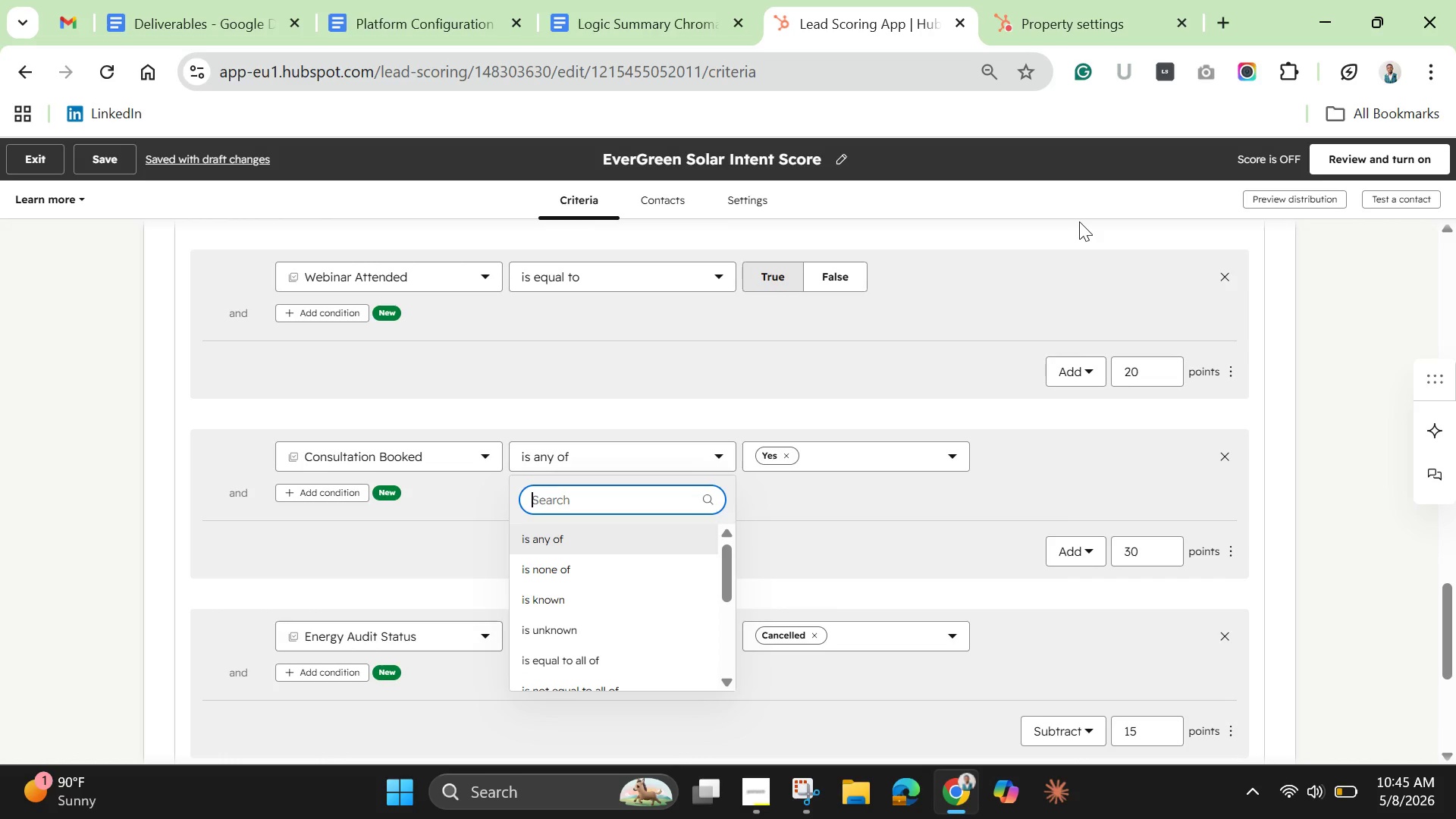 
left_click([1043, 28])
 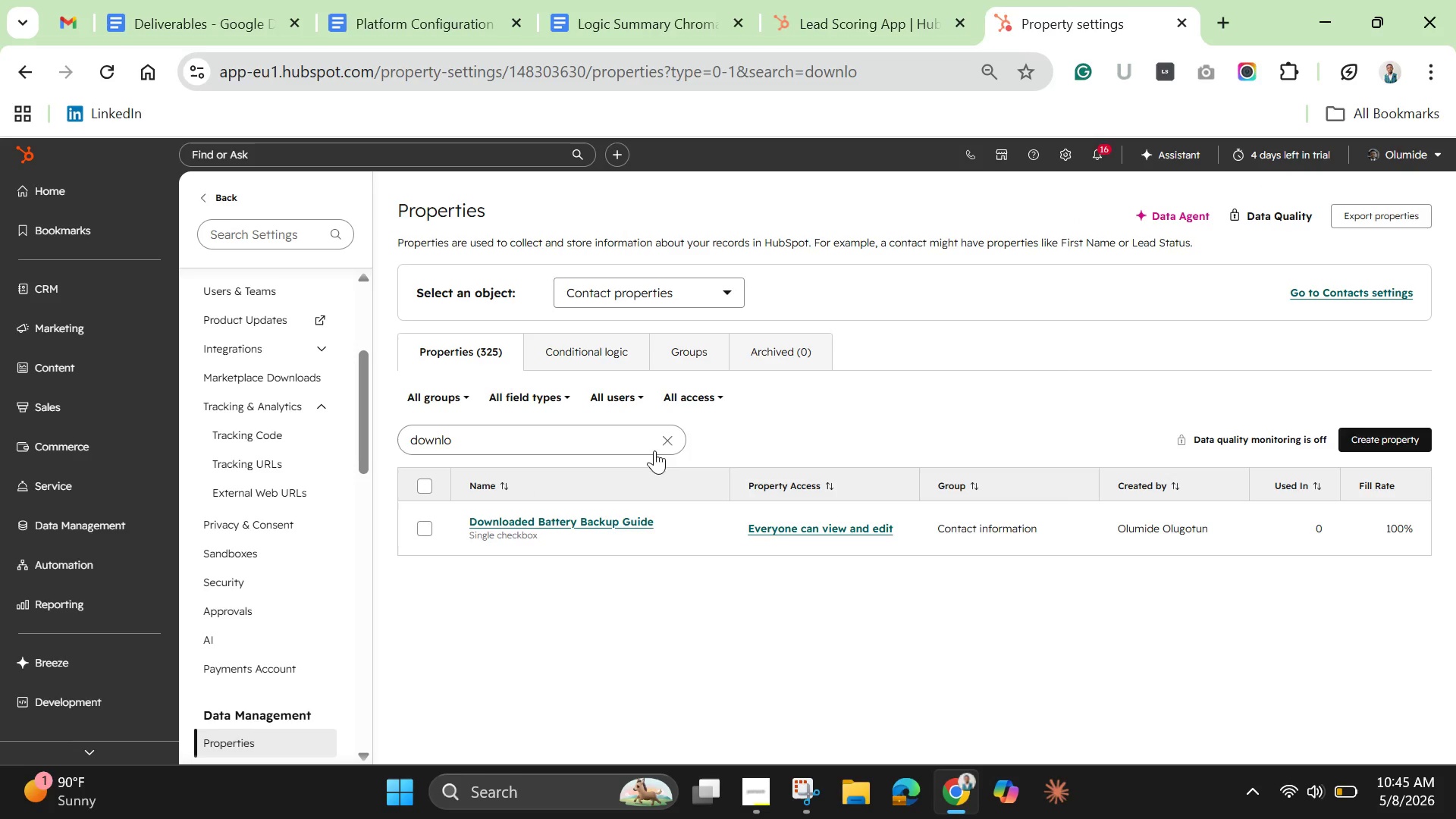 
left_click([669, 444])
 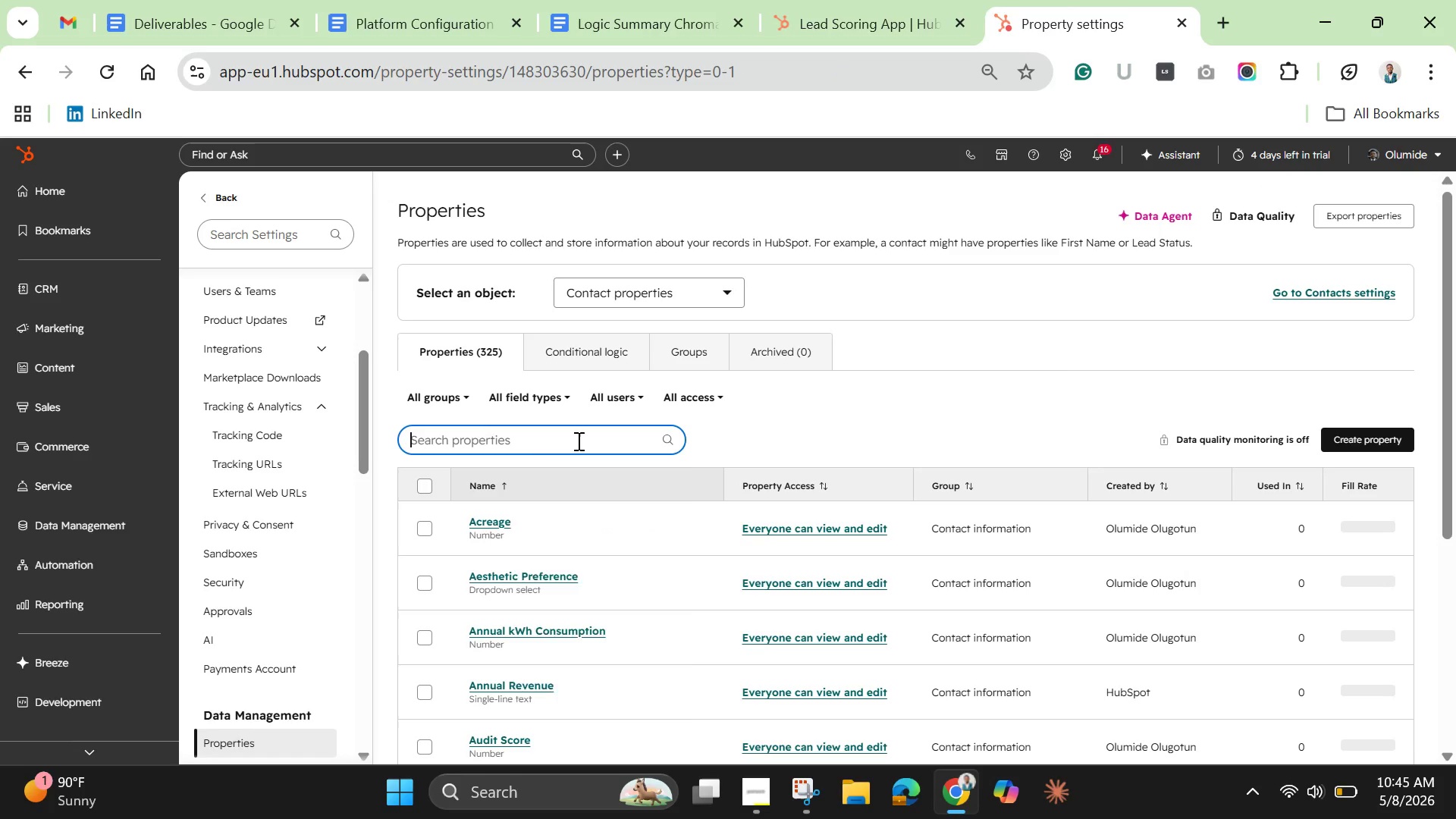 
type(consul)
 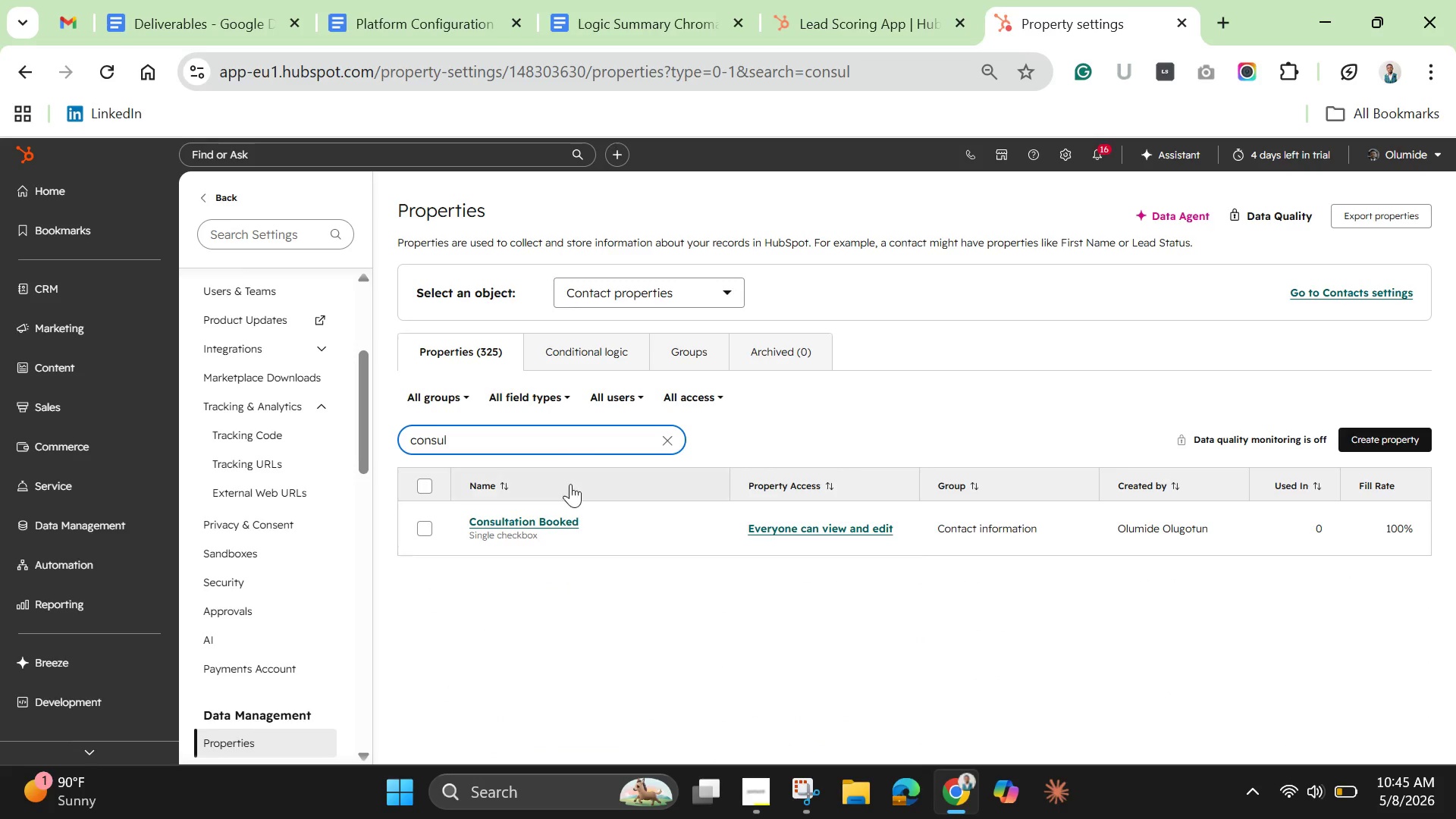 
left_click([540, 518])
 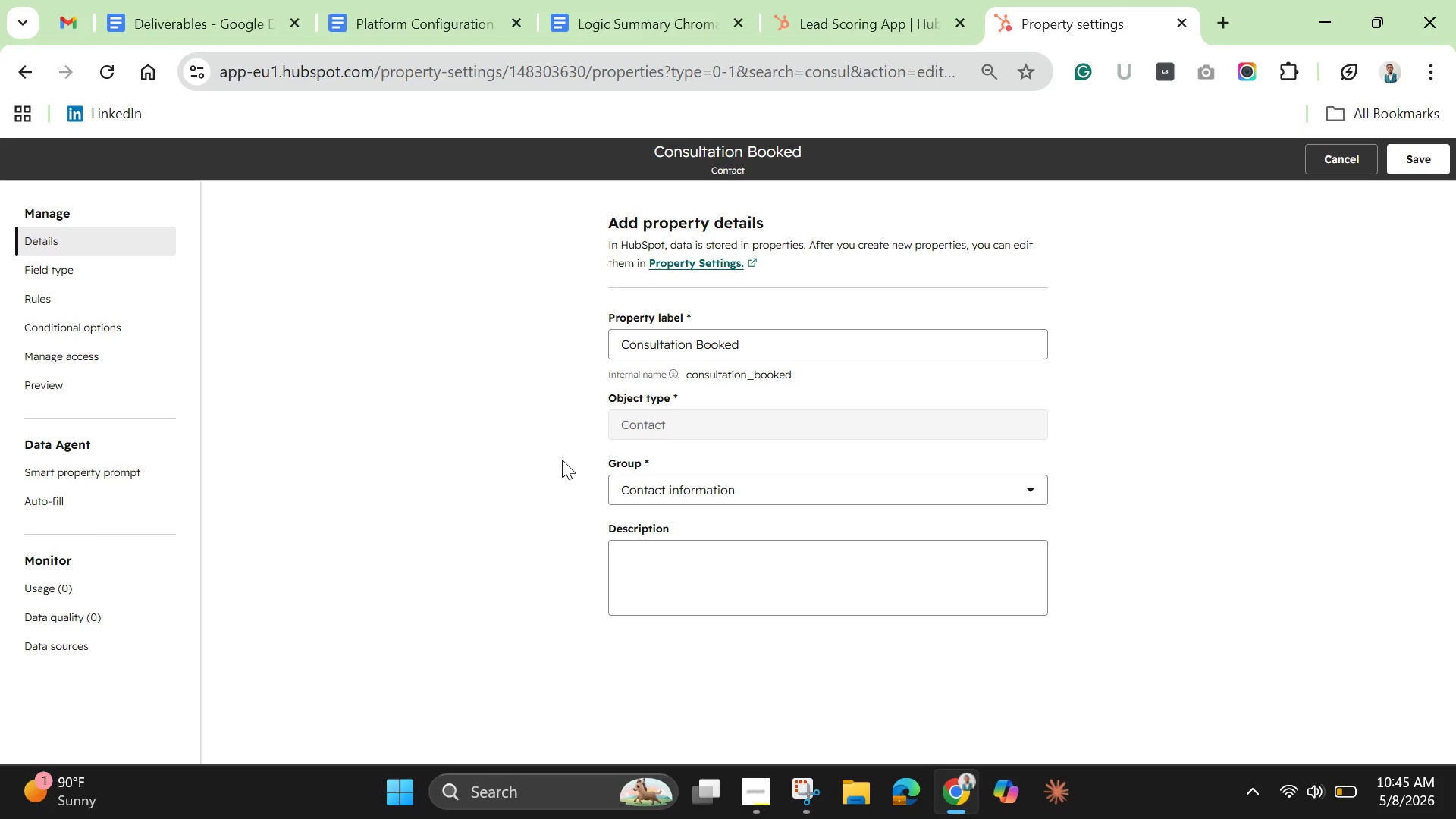 
wait(13.59)
 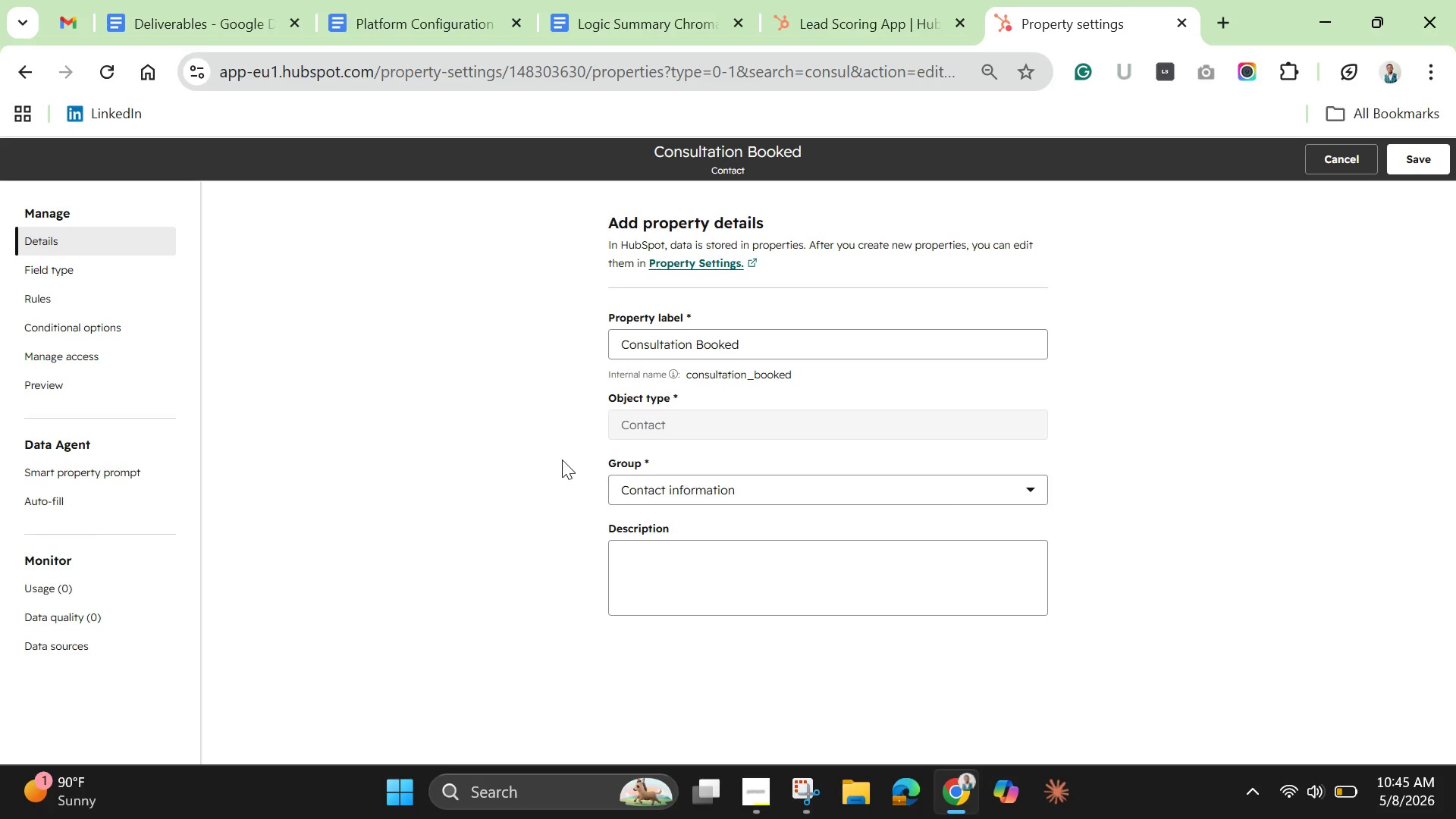 
left_click([74, 271])
 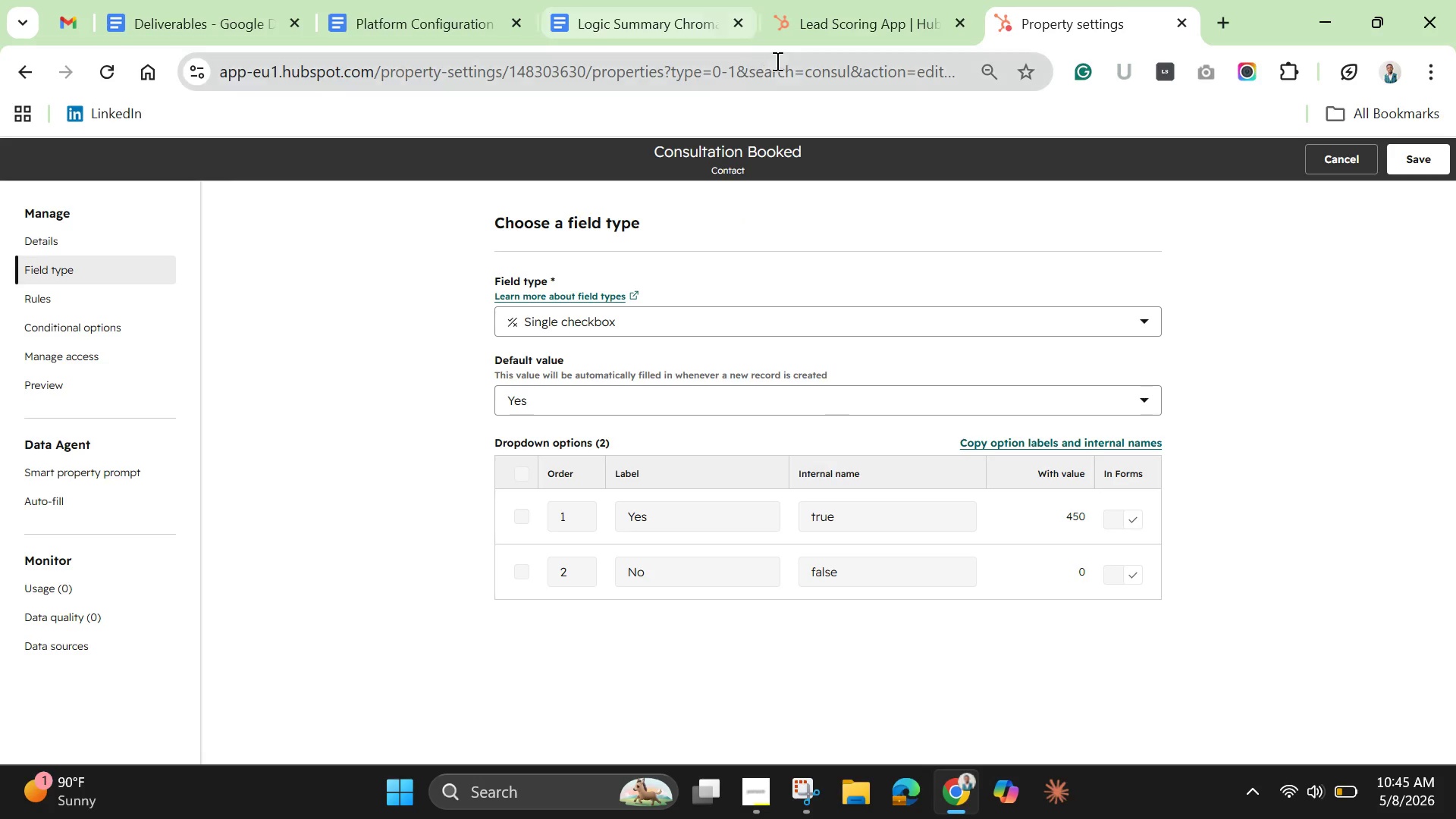 
left_click([830, 25])
 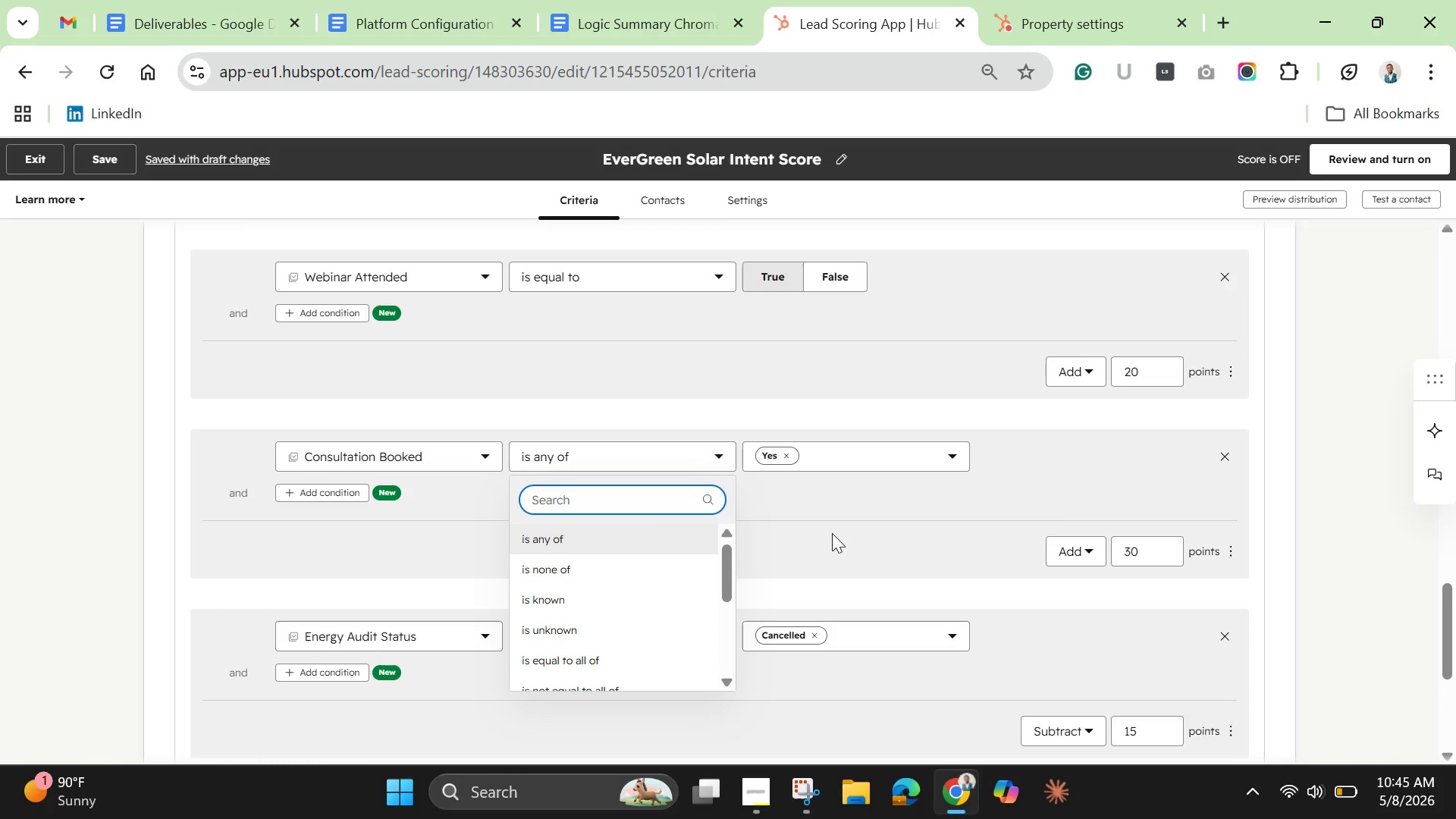 
left_click([832, 519])
 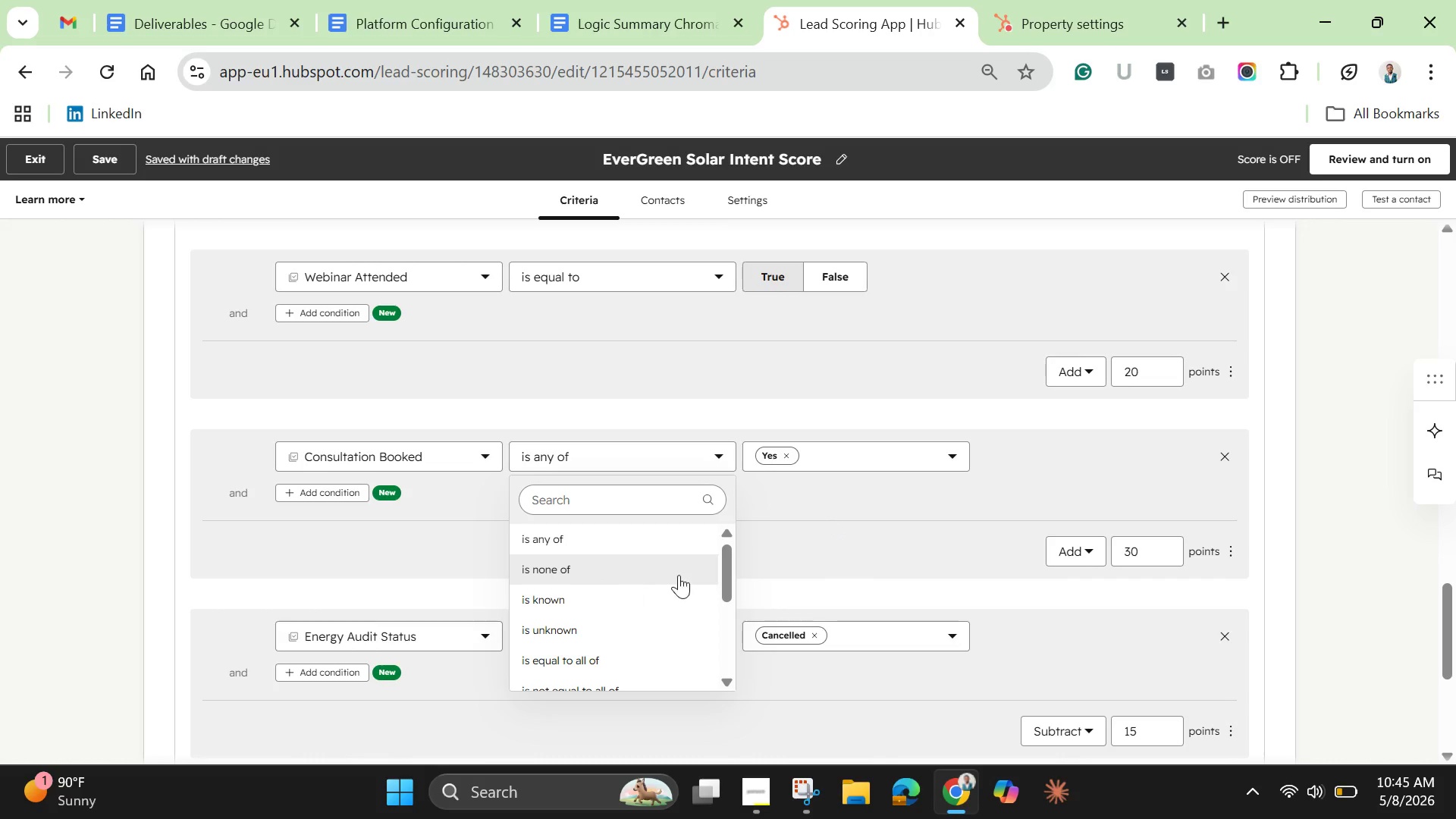 
left_click_drag(start_coordinate=[725, 576], to_coordinate=[723, 592])
 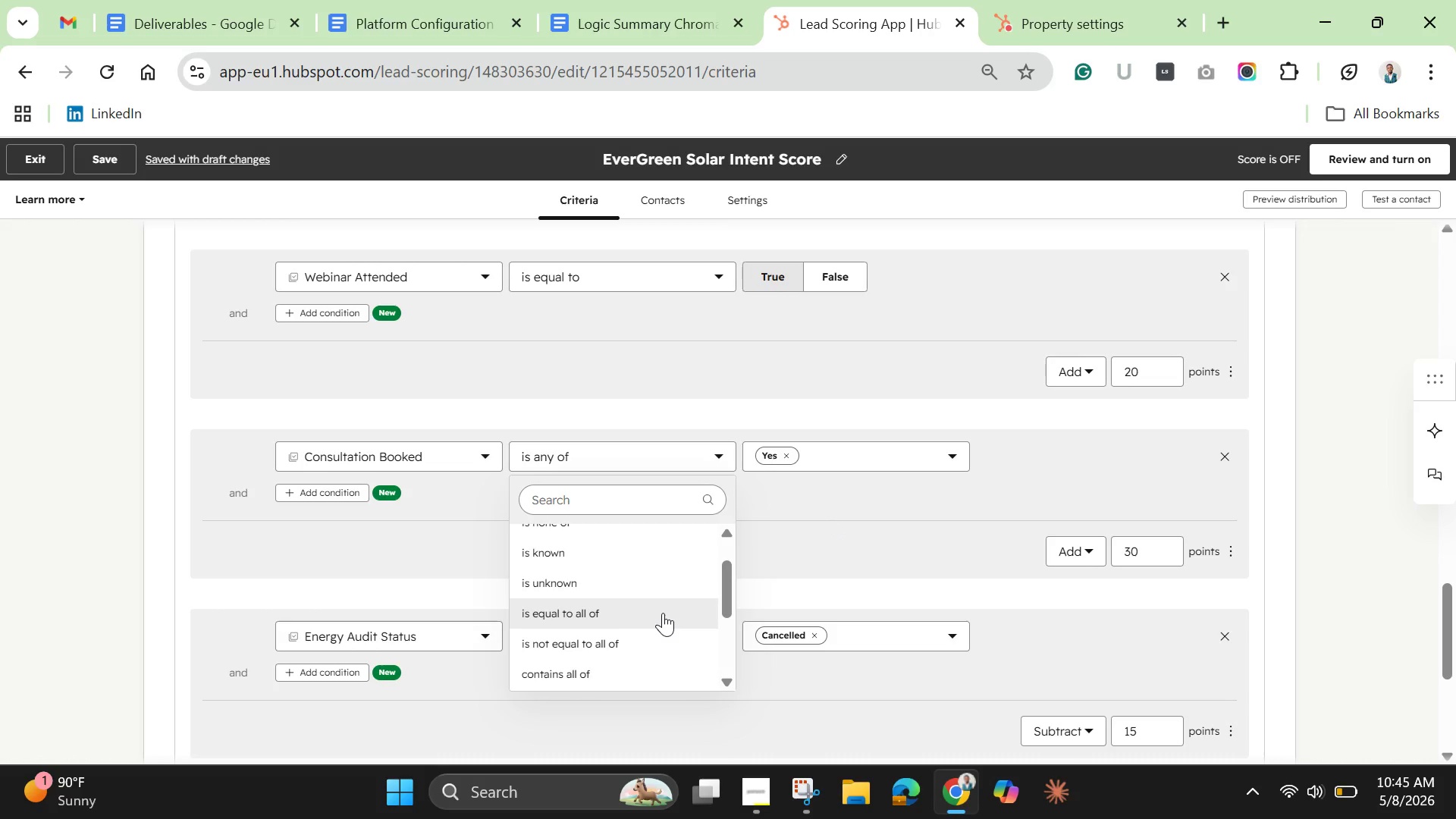 
left_click([663, 613])
 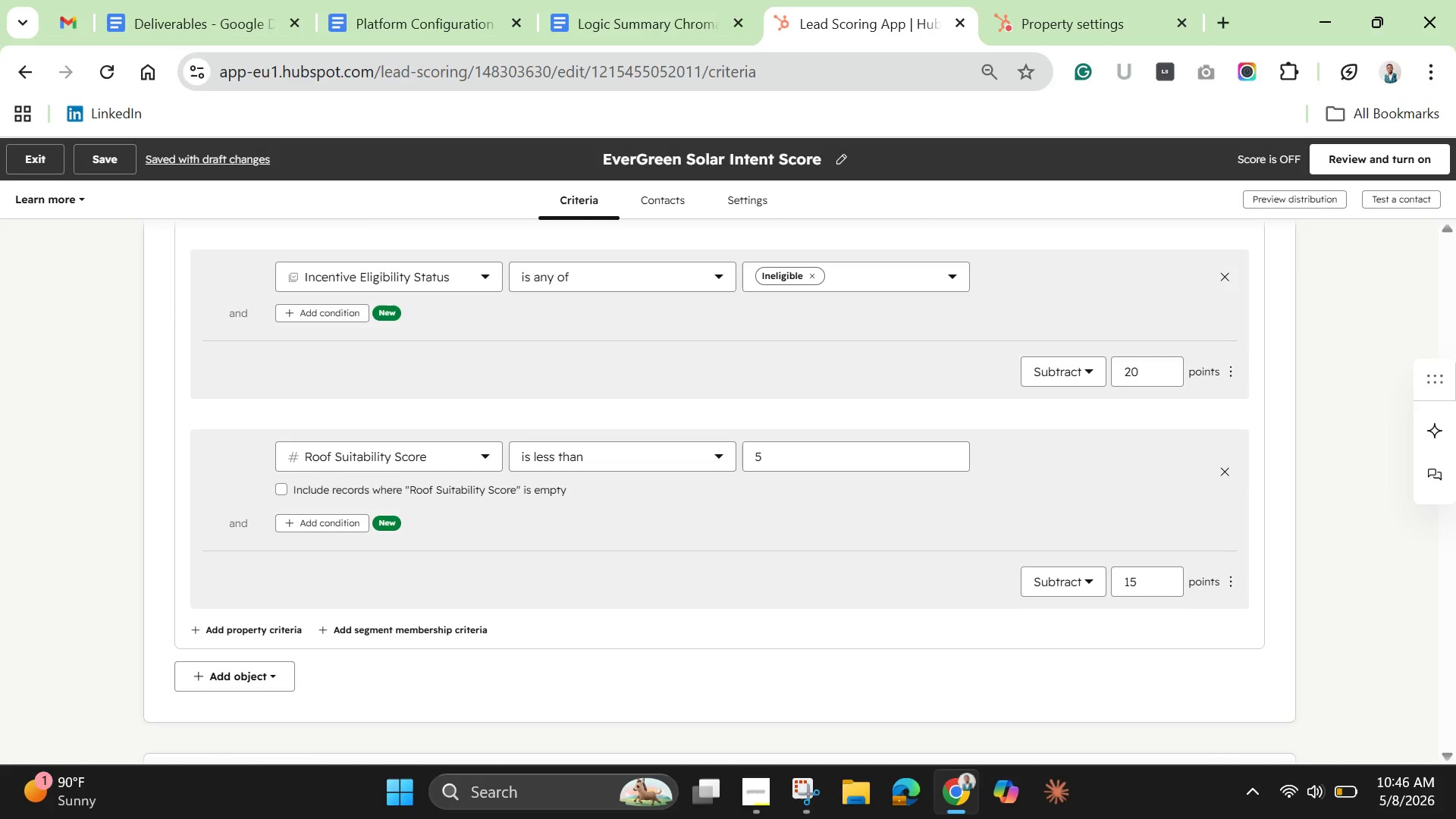 
wait(82.59)
 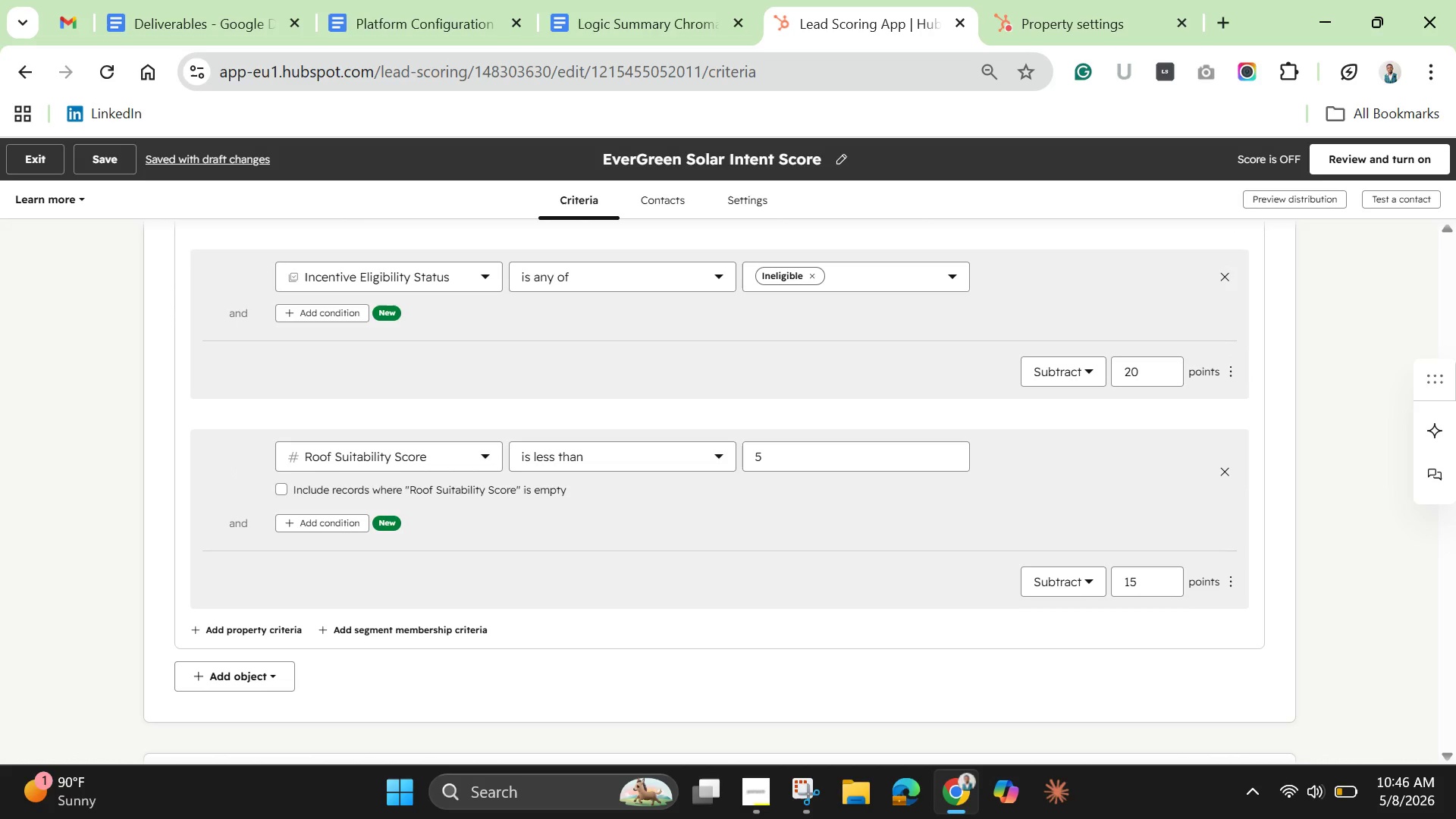 
left_click([1105, 18])
 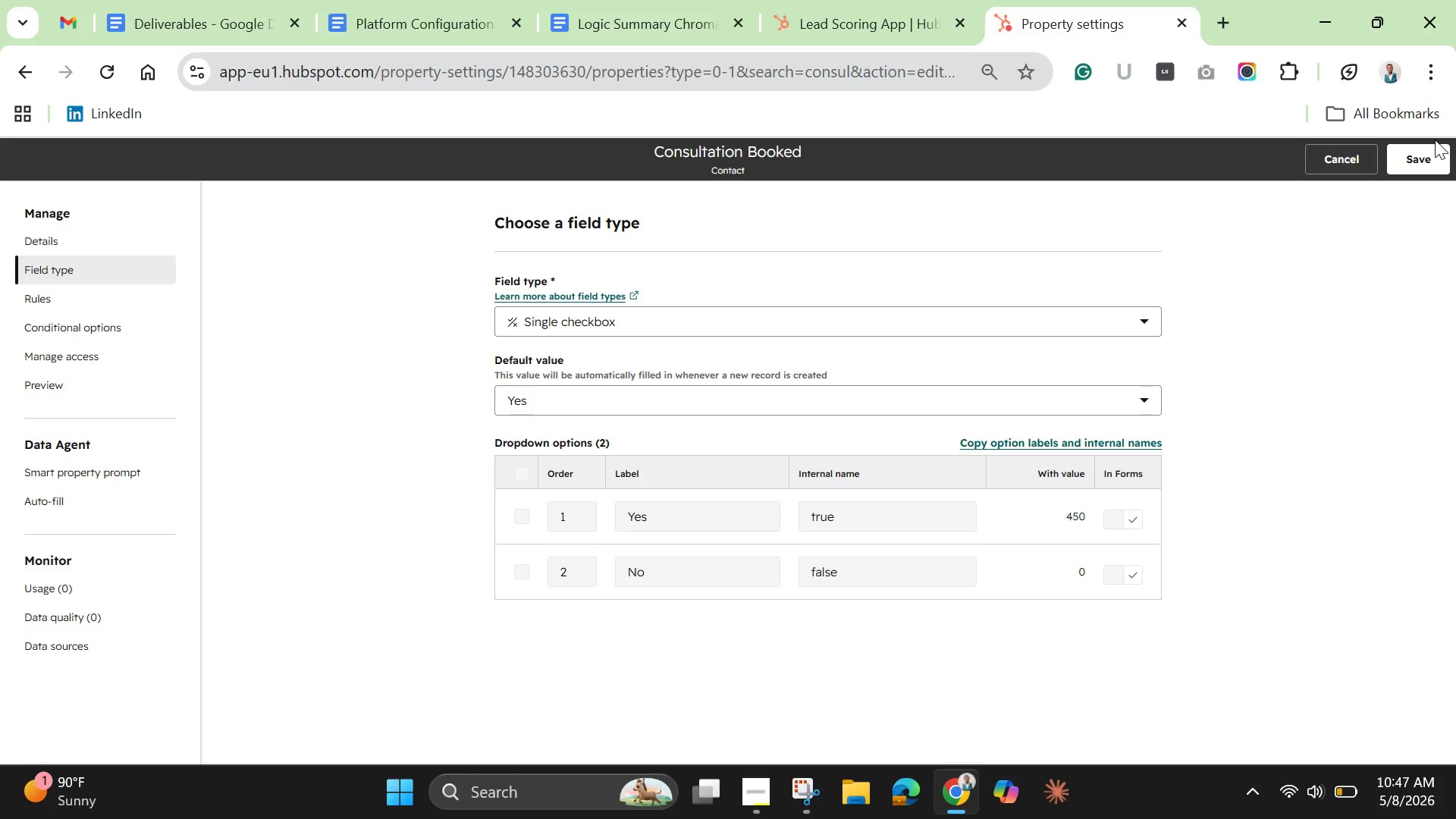 
left_click([1351, 152])
 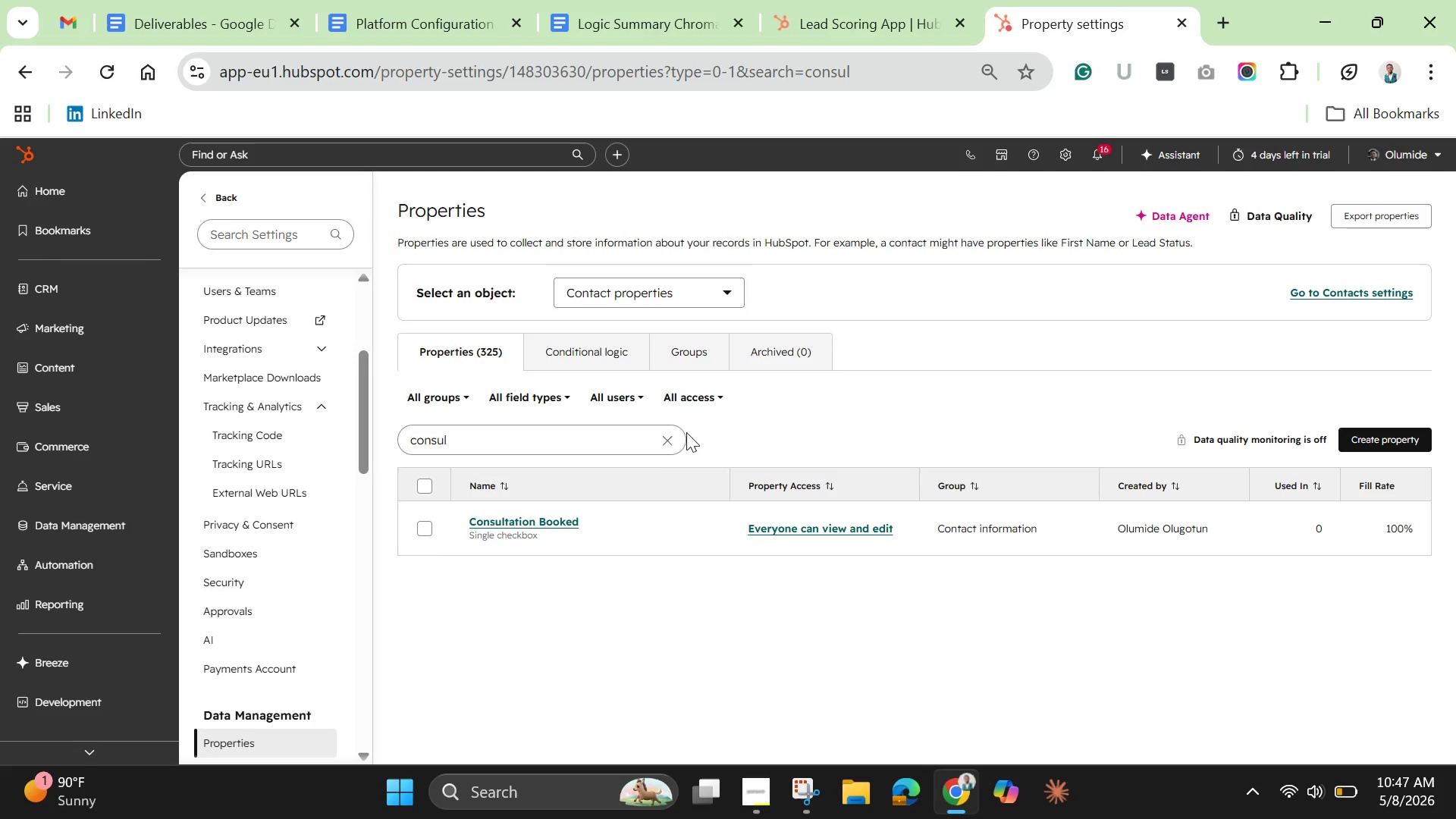 
left_click([672, 441])
 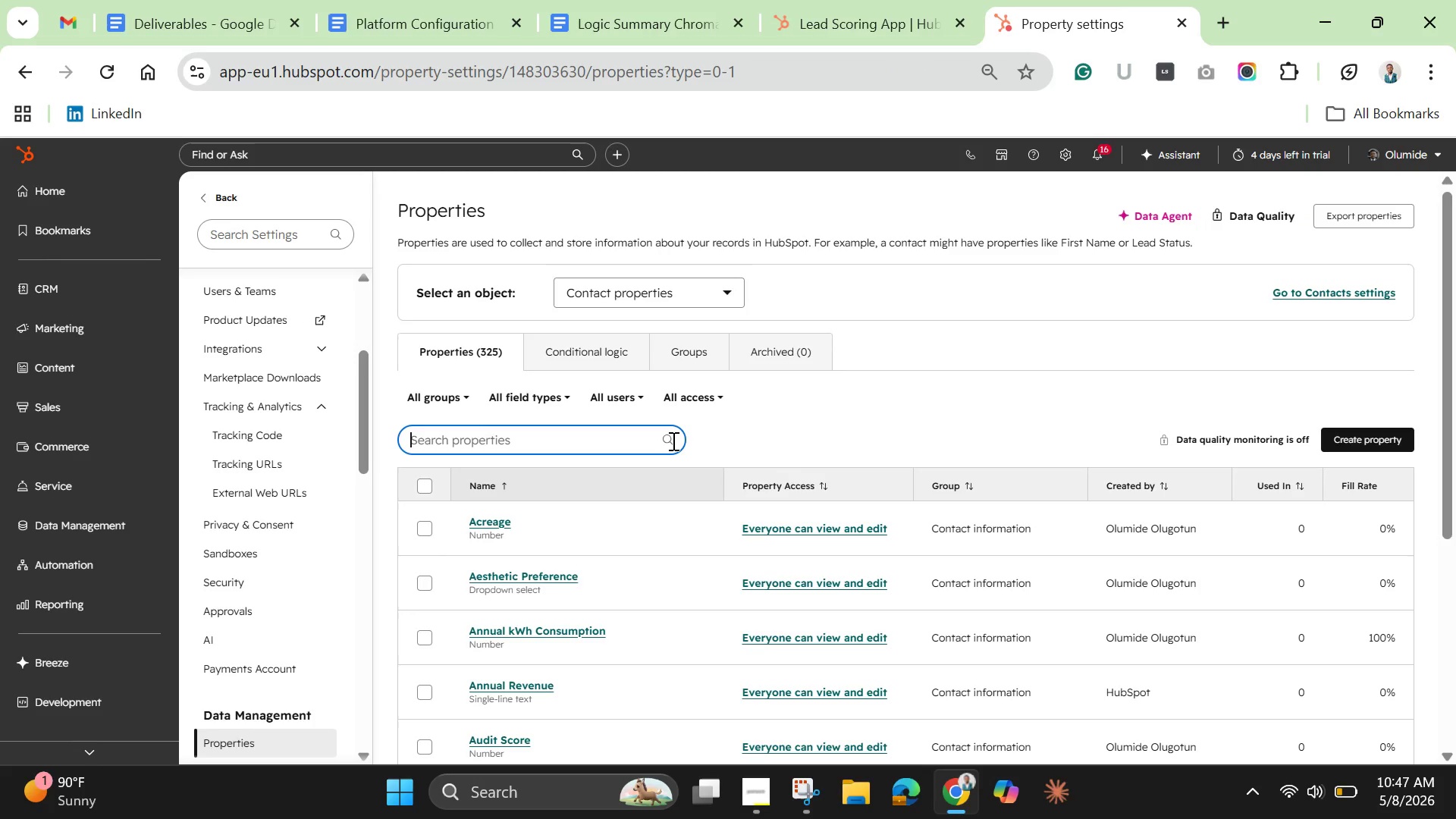 
type(roofing )
key(Backspace)
key(Backspace)
key(Backspace)
key(Backspace)
 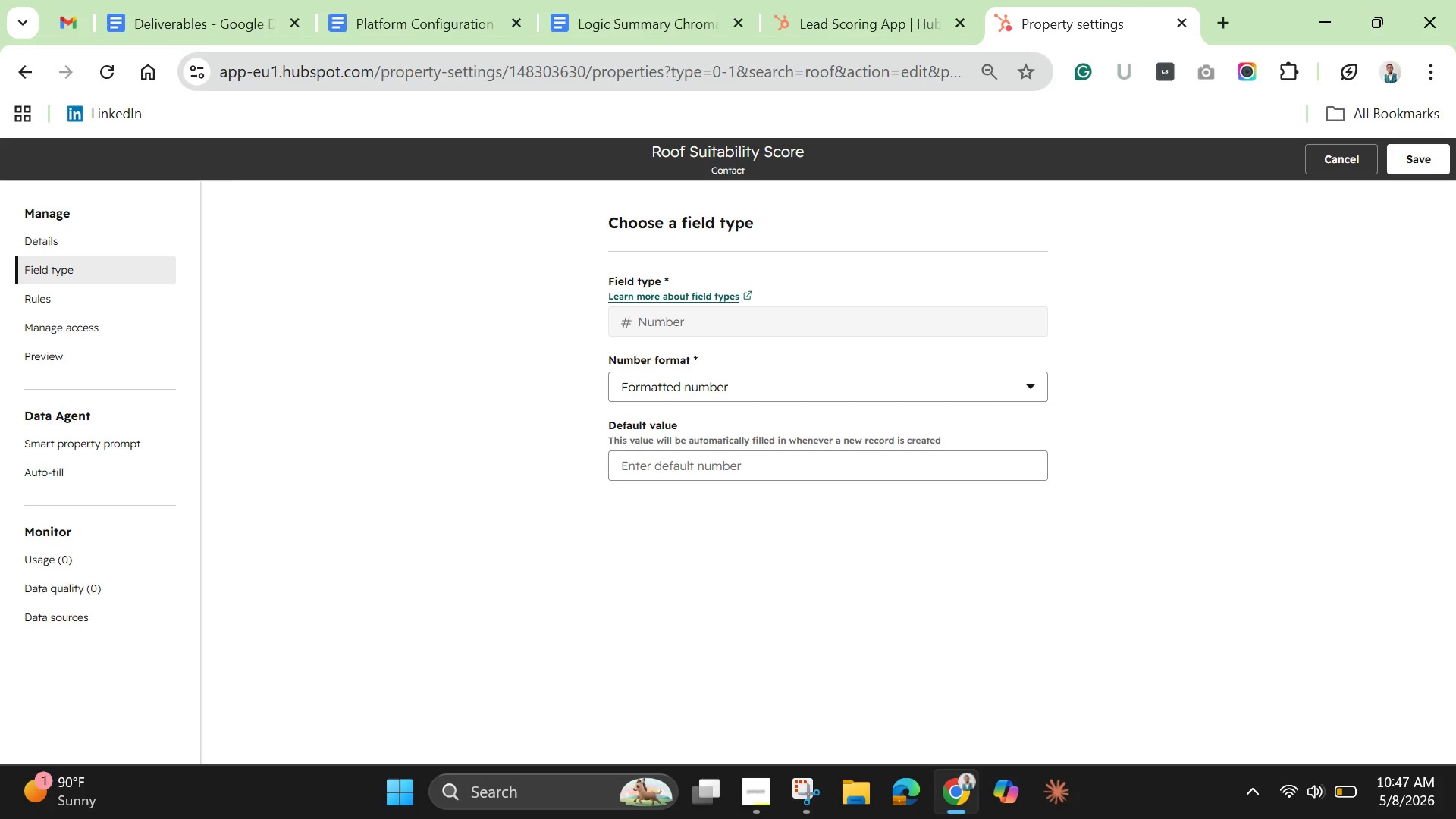 
wait(29.55)
 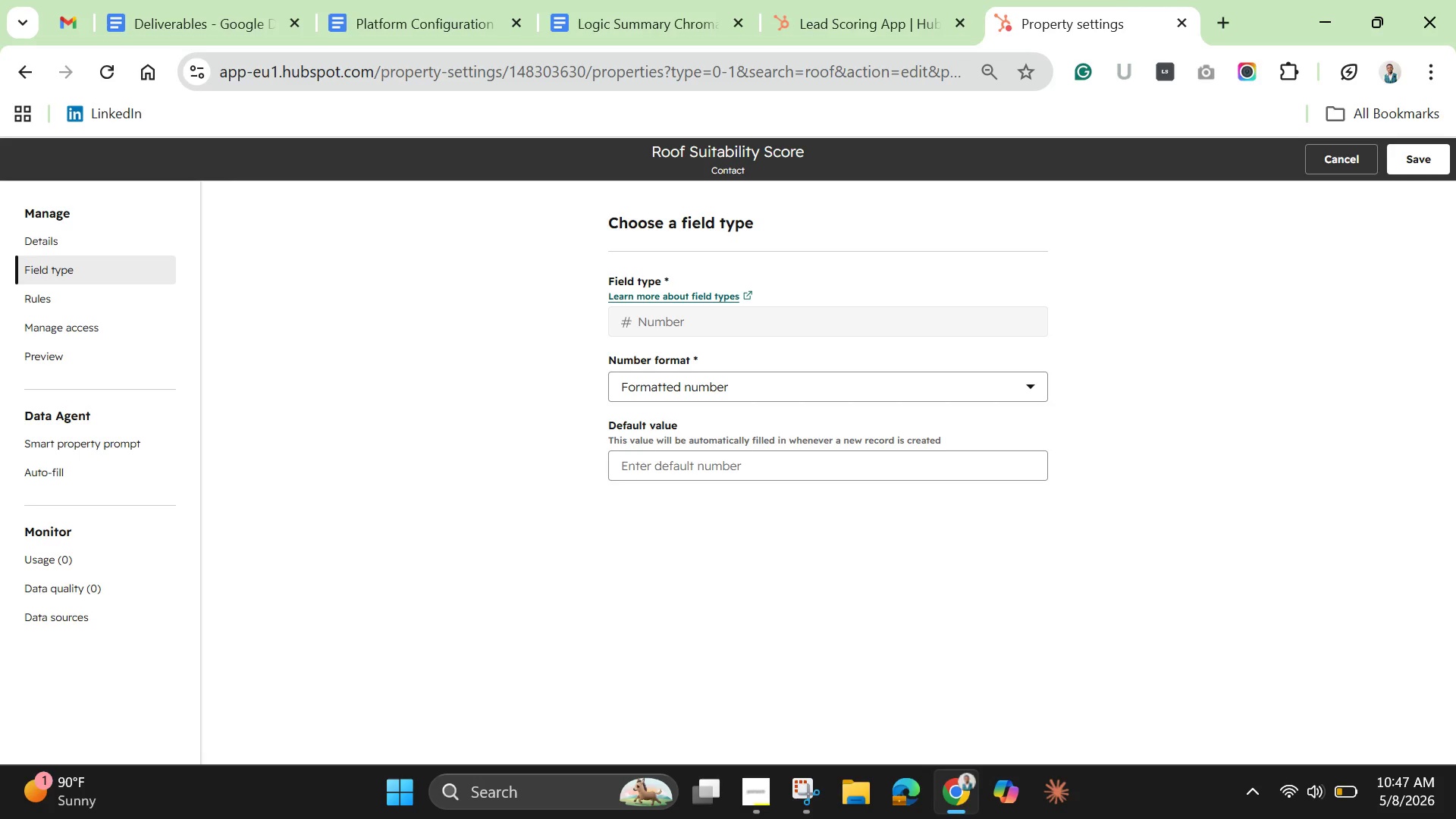 
left_click([748, 795])